 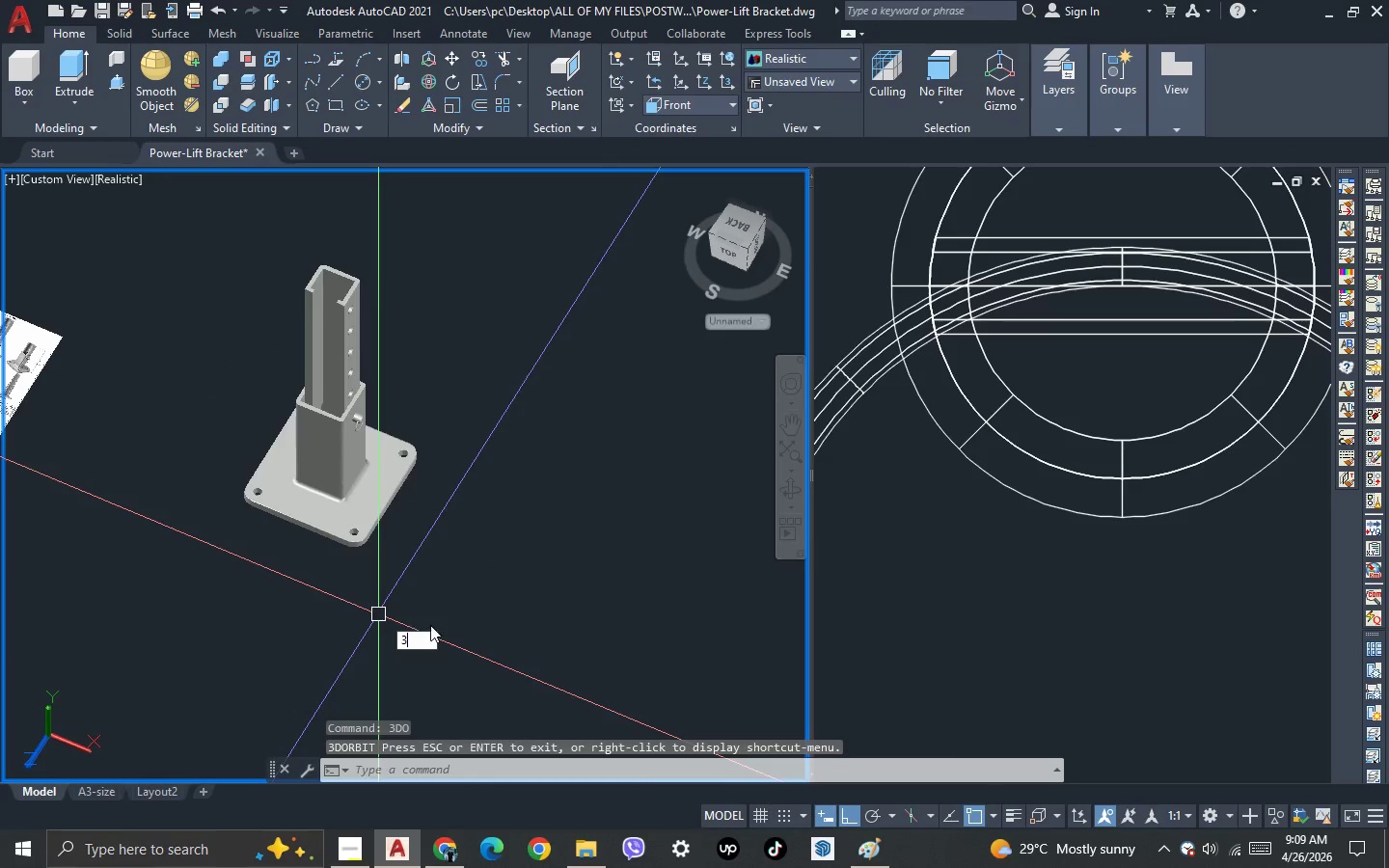 
key(Space)
 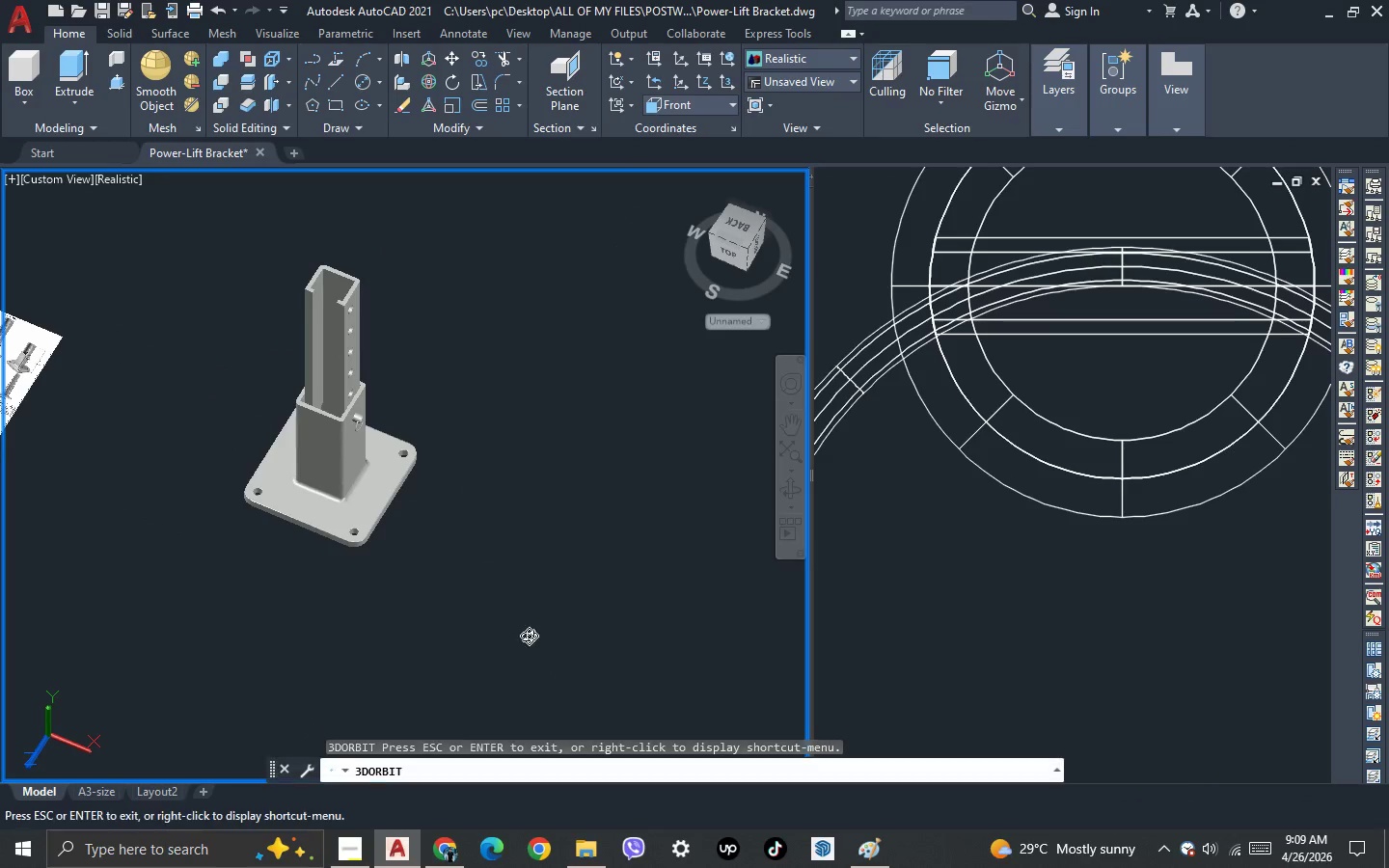 
left_click_drag(start_coordinate=[524, 640], to_coordinate=[461, 631])
 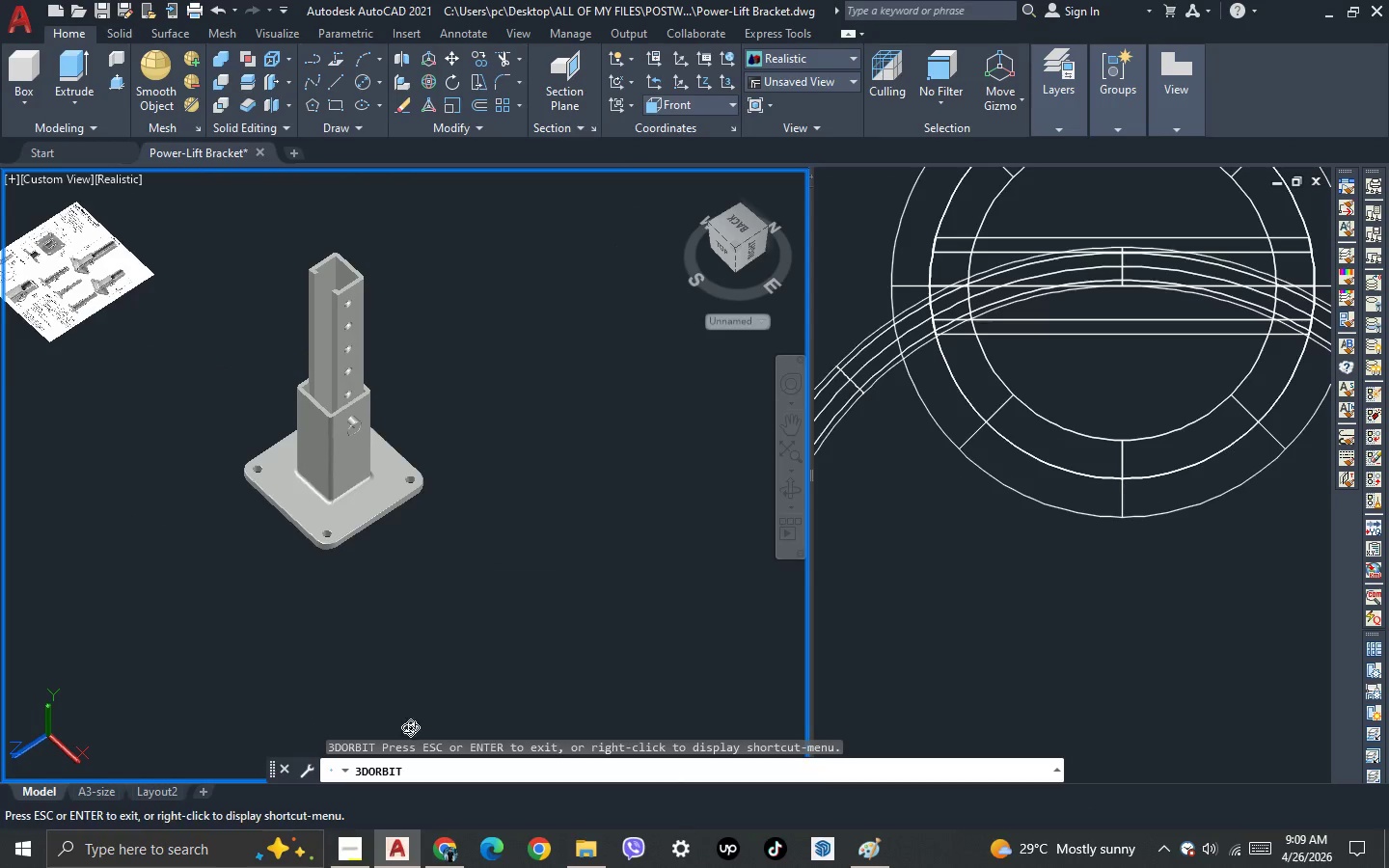 
key(Escape)
 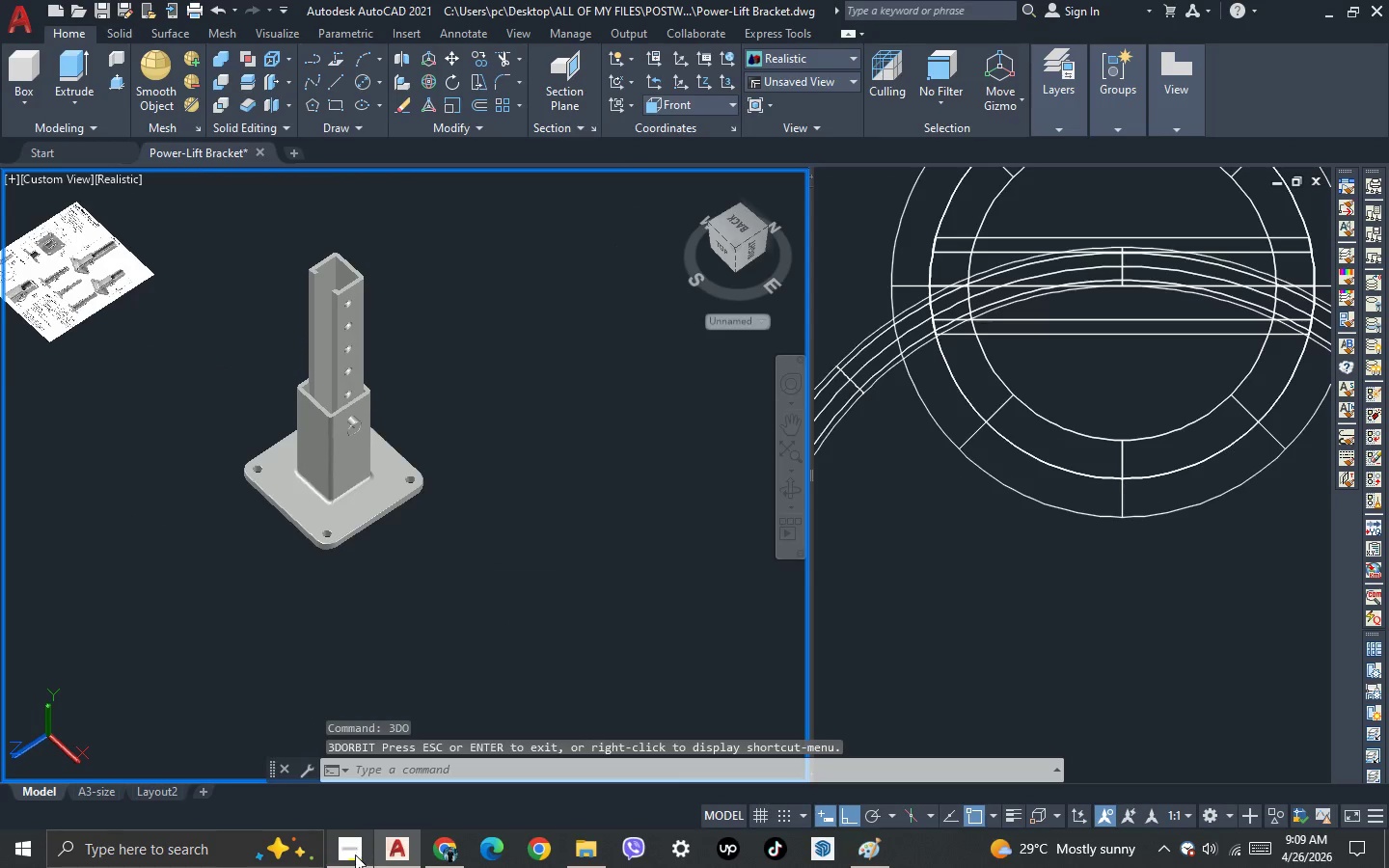 
left_click([355, 854])